 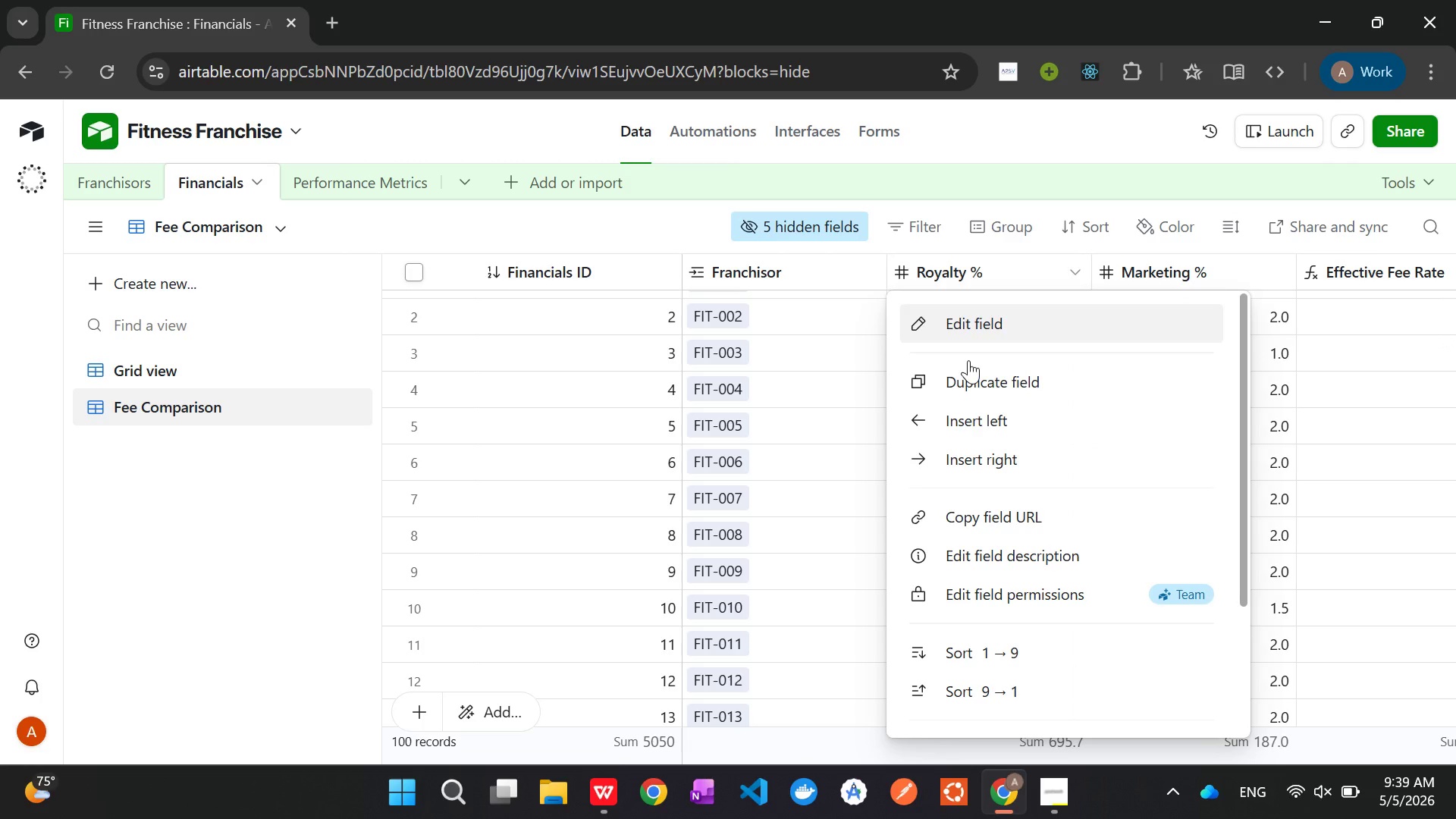 
left_click([990, 685])
 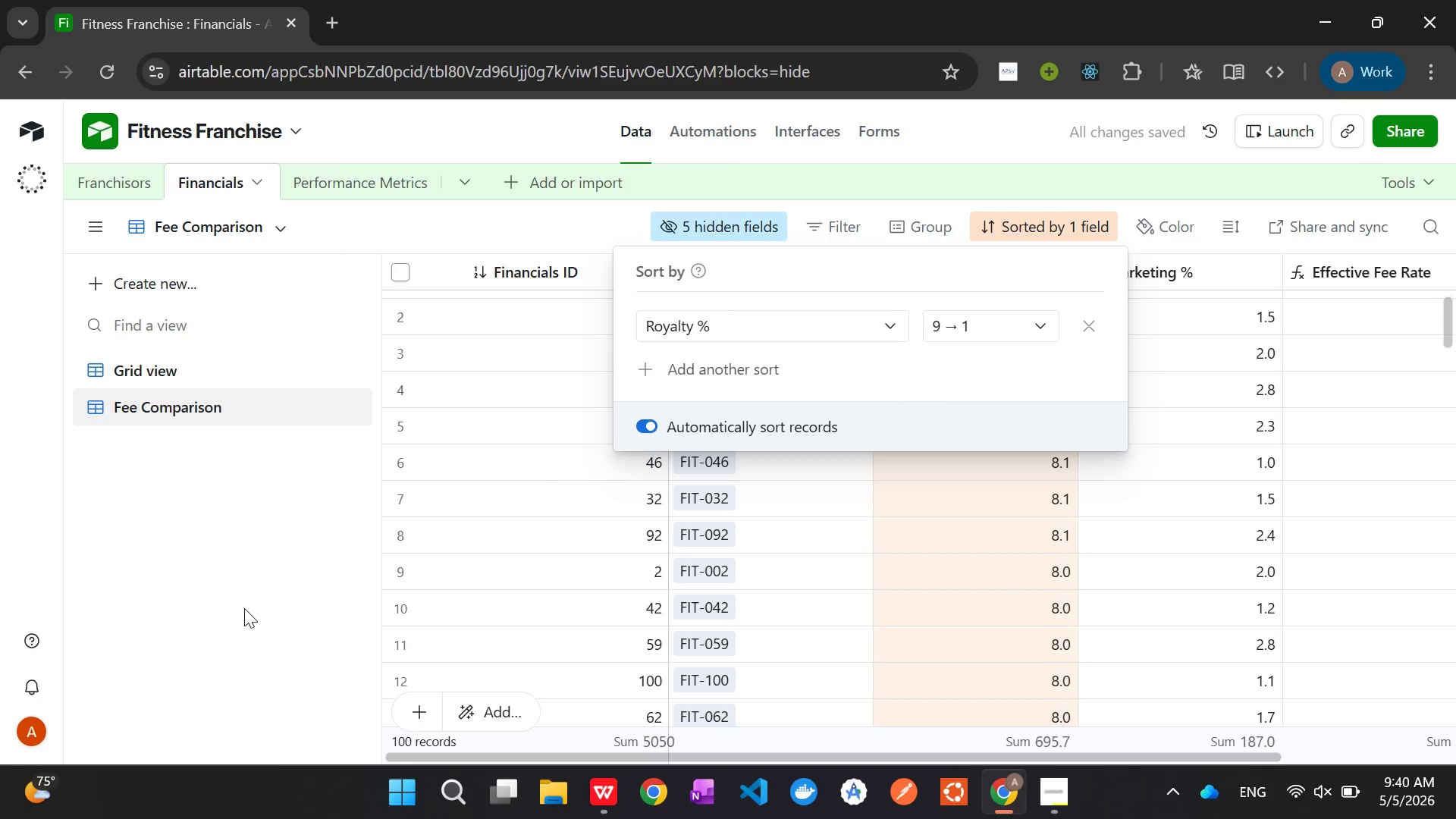 
wait(5.77)
 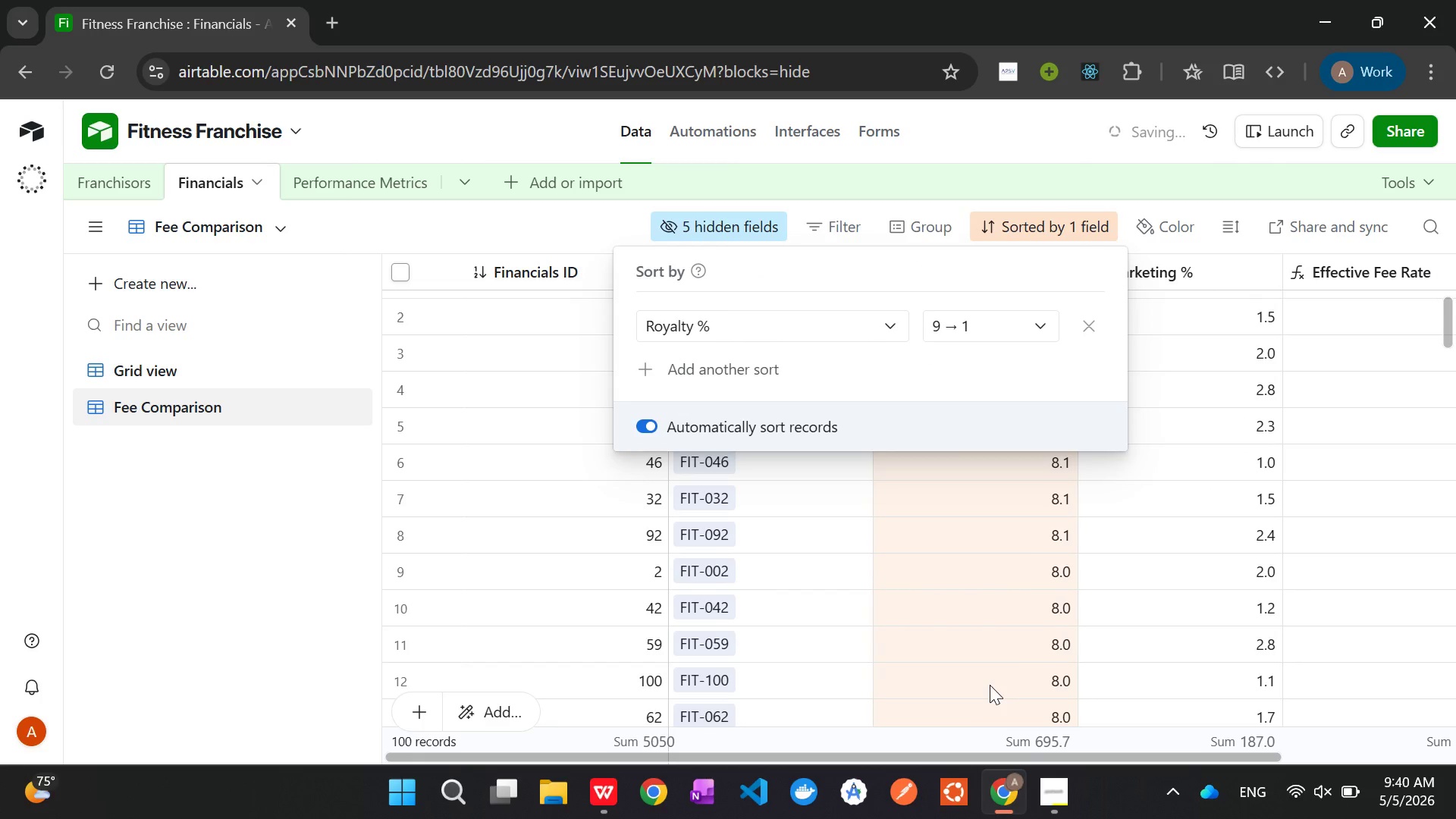 
left_click([218, 638])
 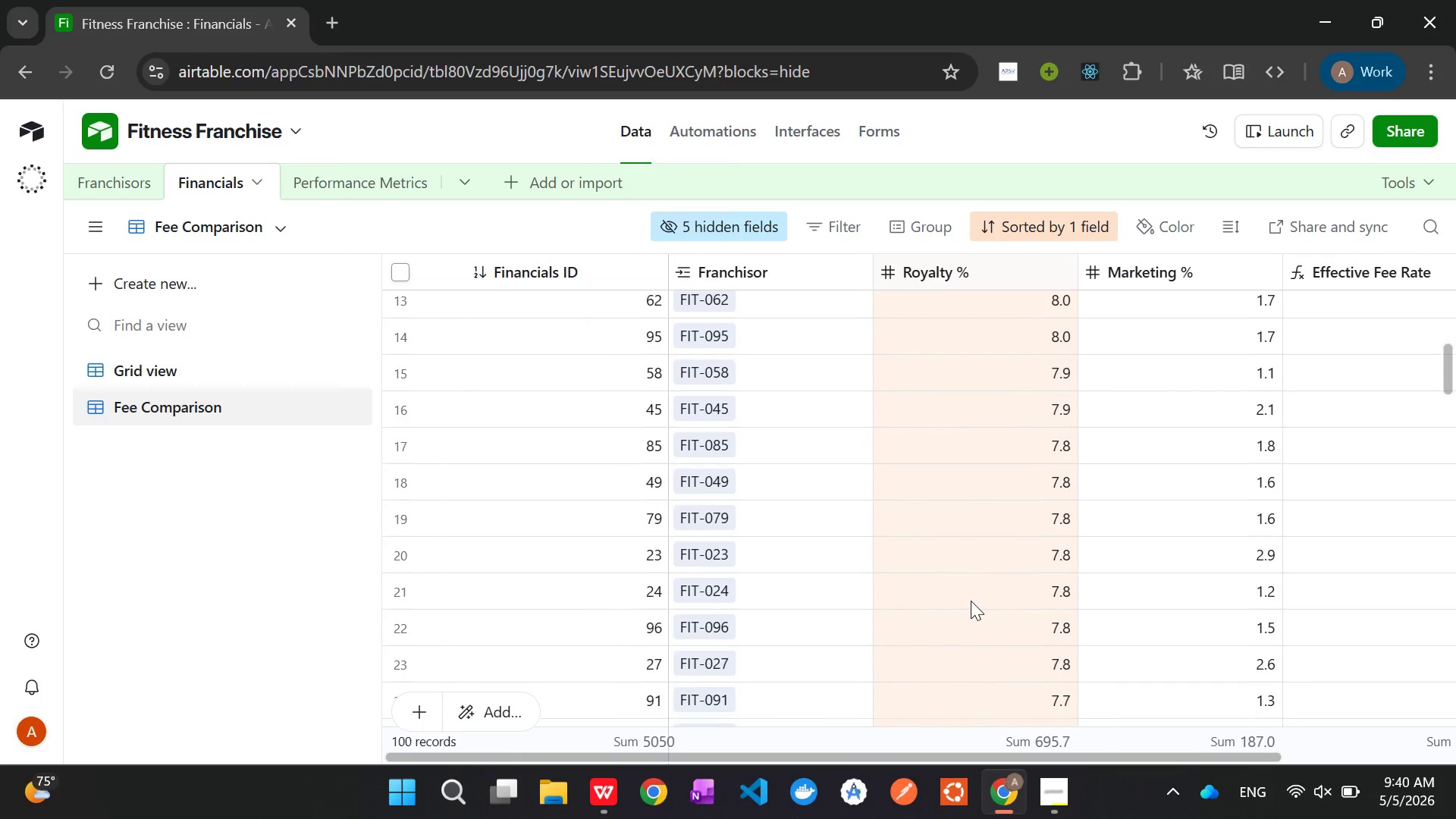 
wait(32.34)
 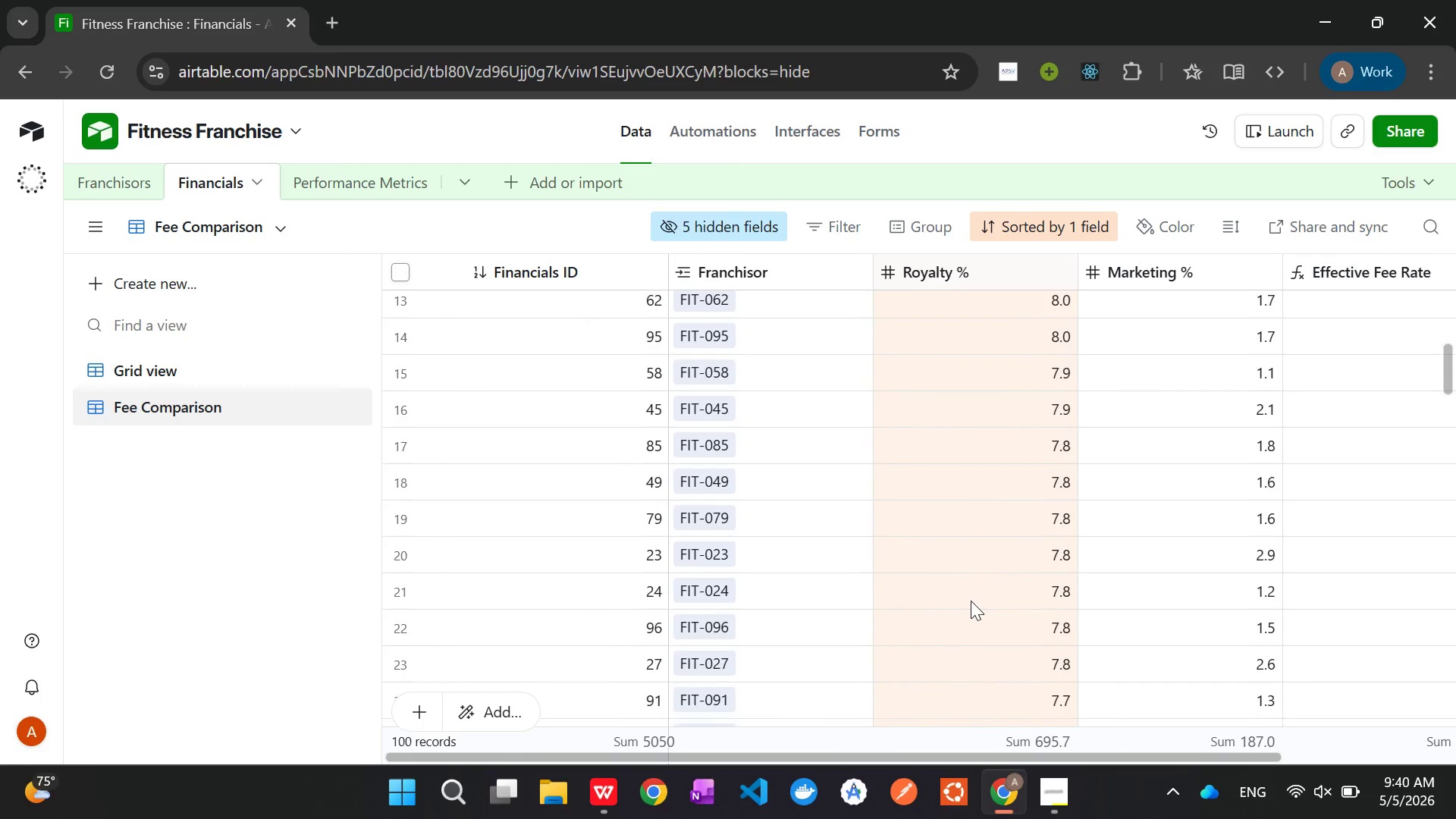 
left_click([1068, 802])